 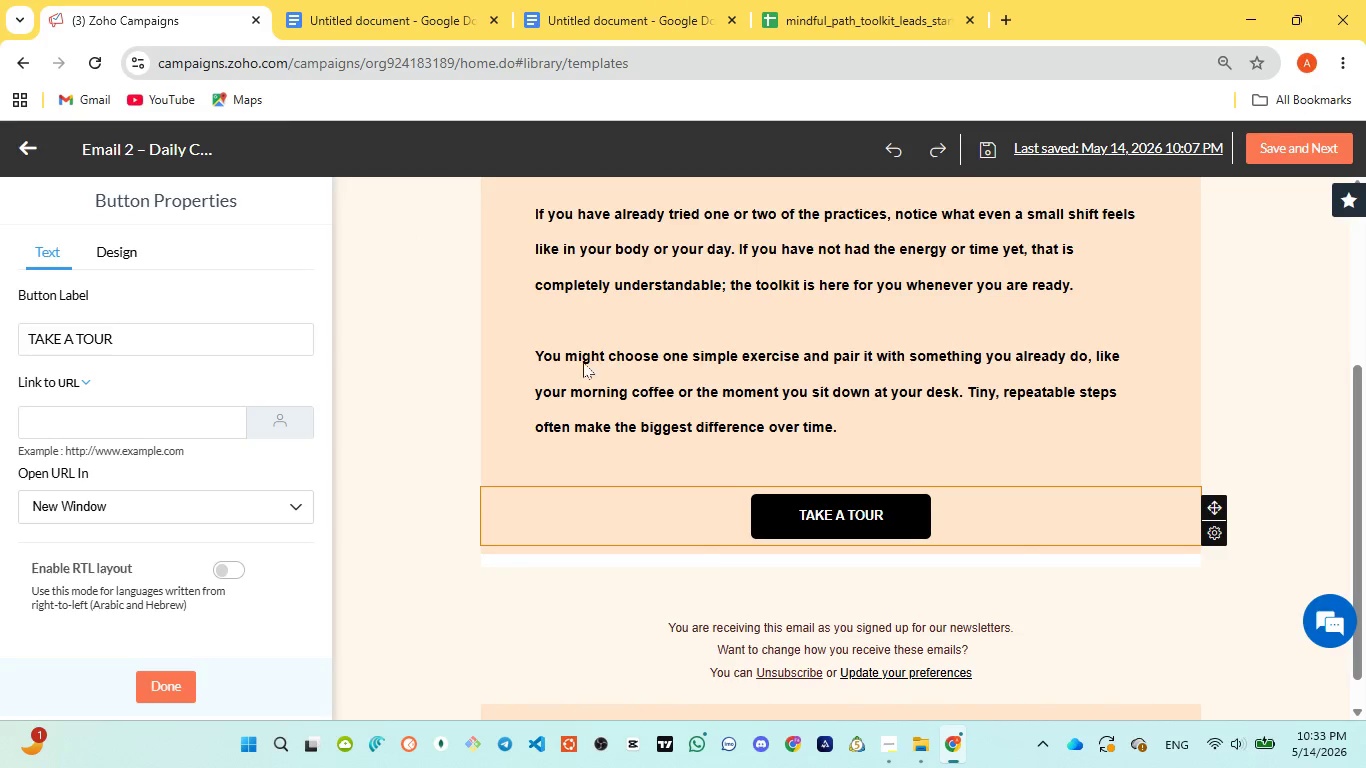 
left_click([786, 527])
 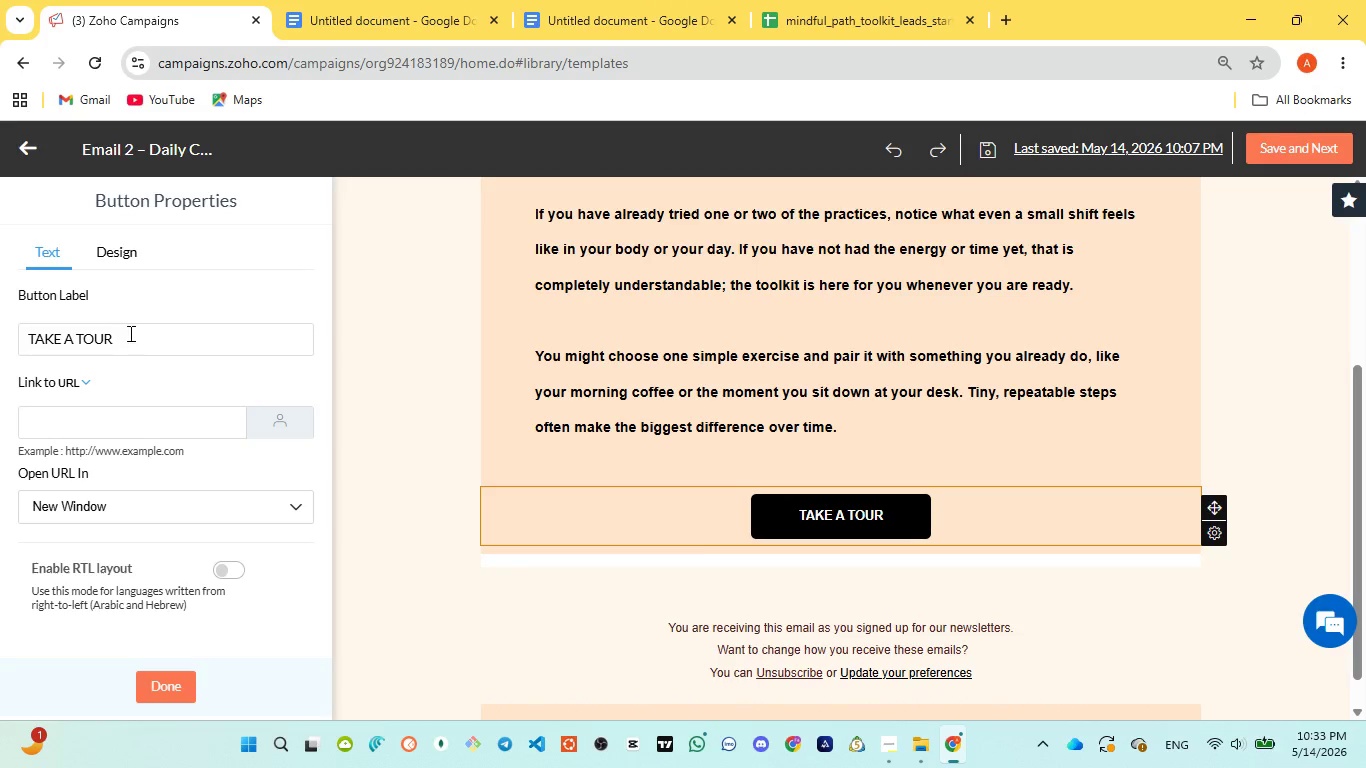 
left_click([129, 333])
 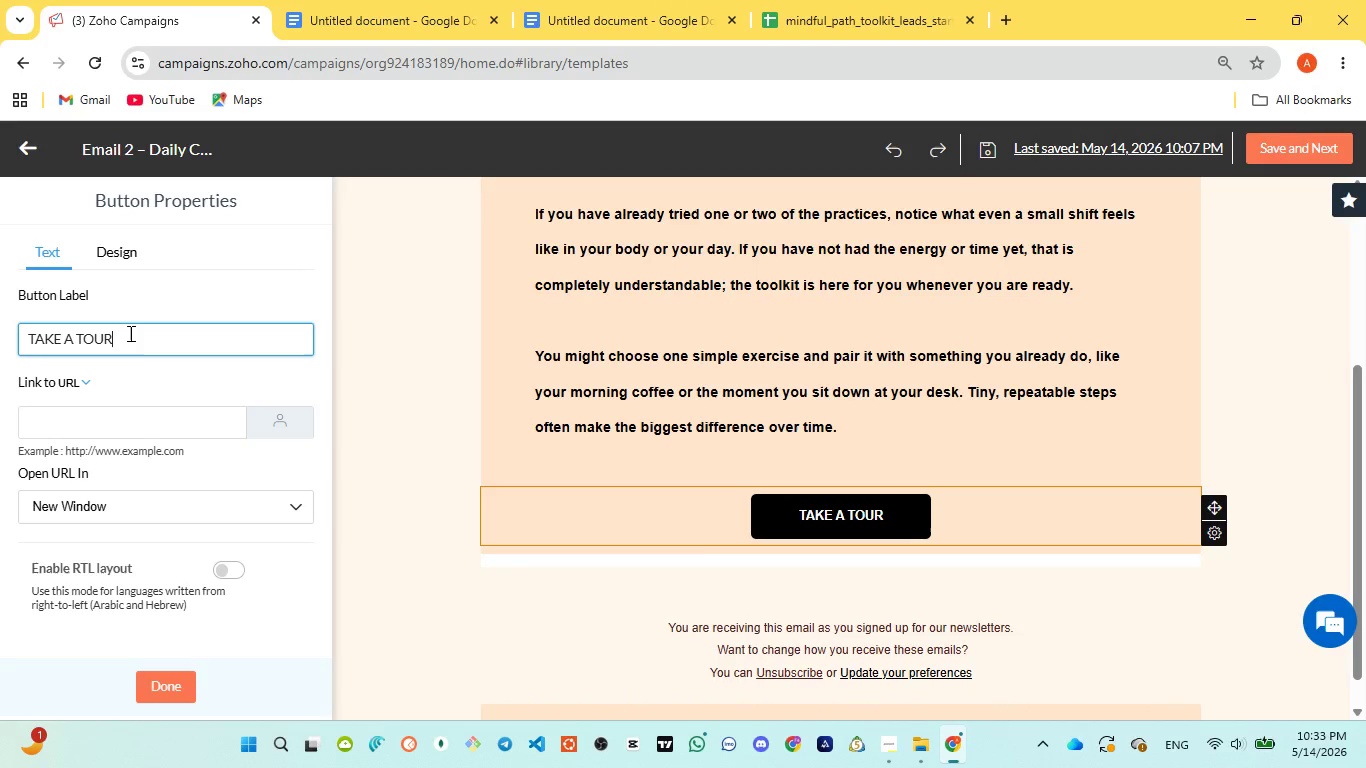 
key(Control+A)
 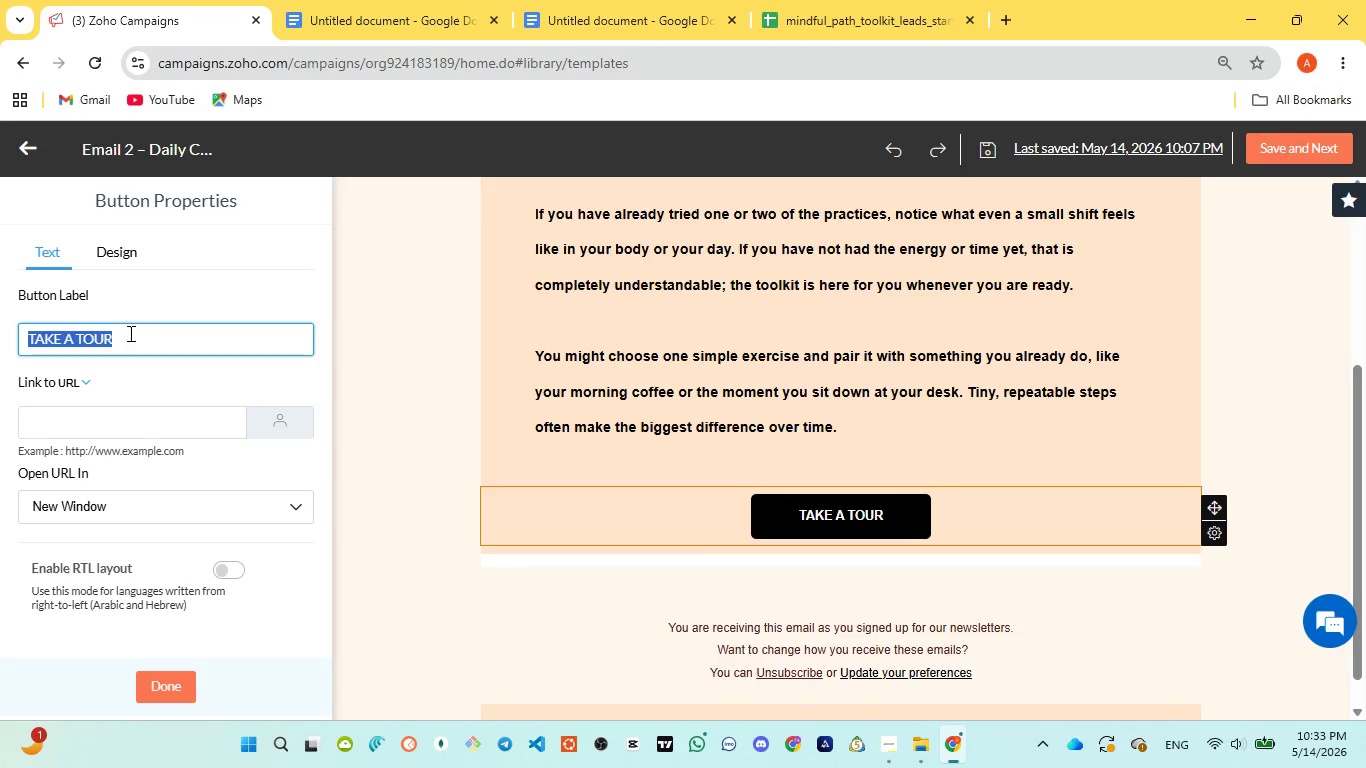 
key(Control+V)
 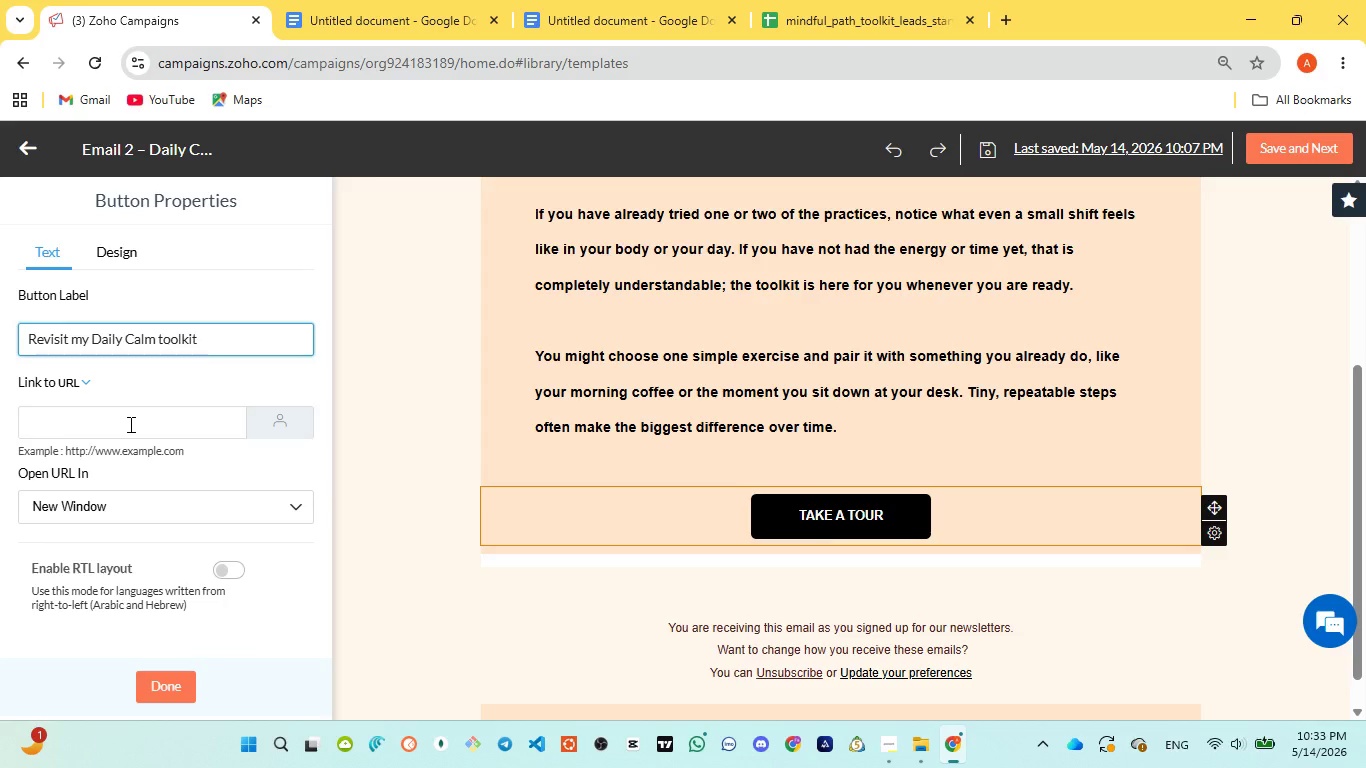 
left_click([129, 424])
 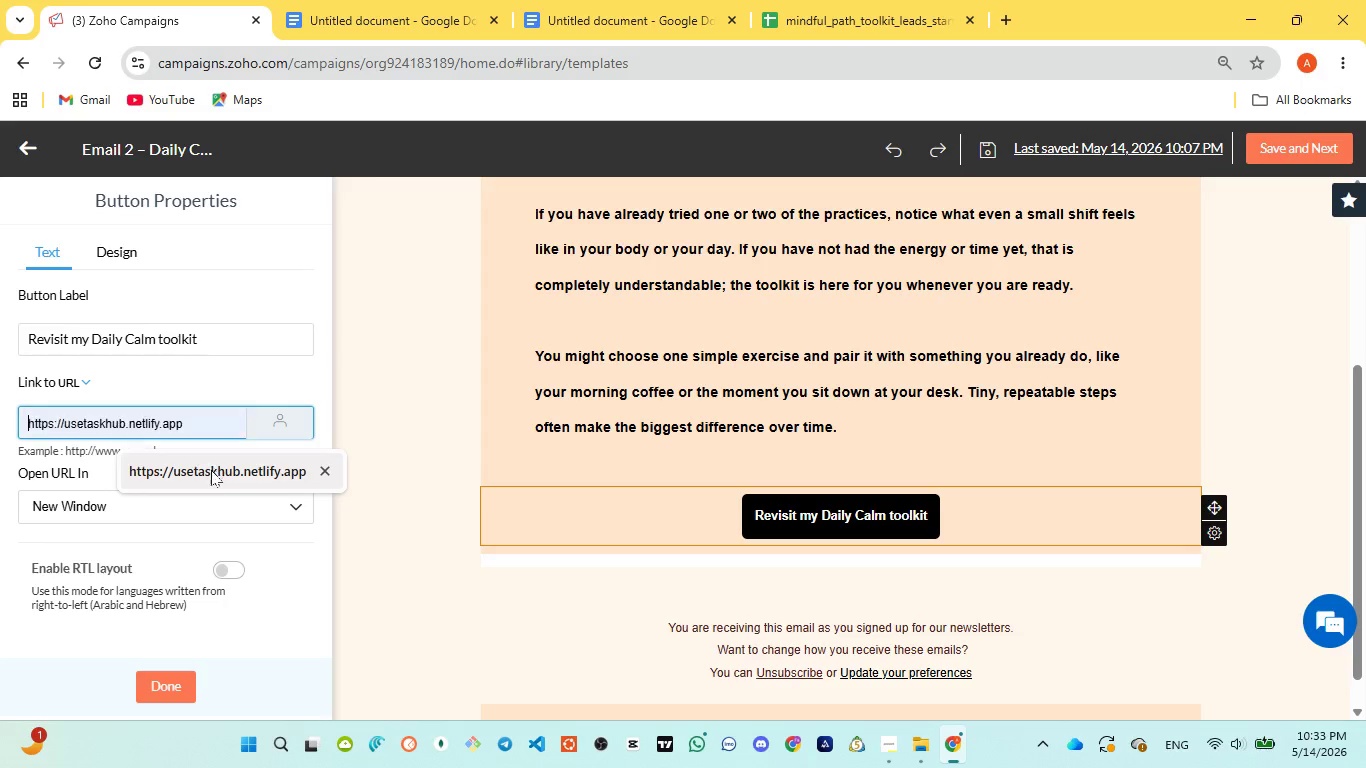 
left_click([211, 470])
 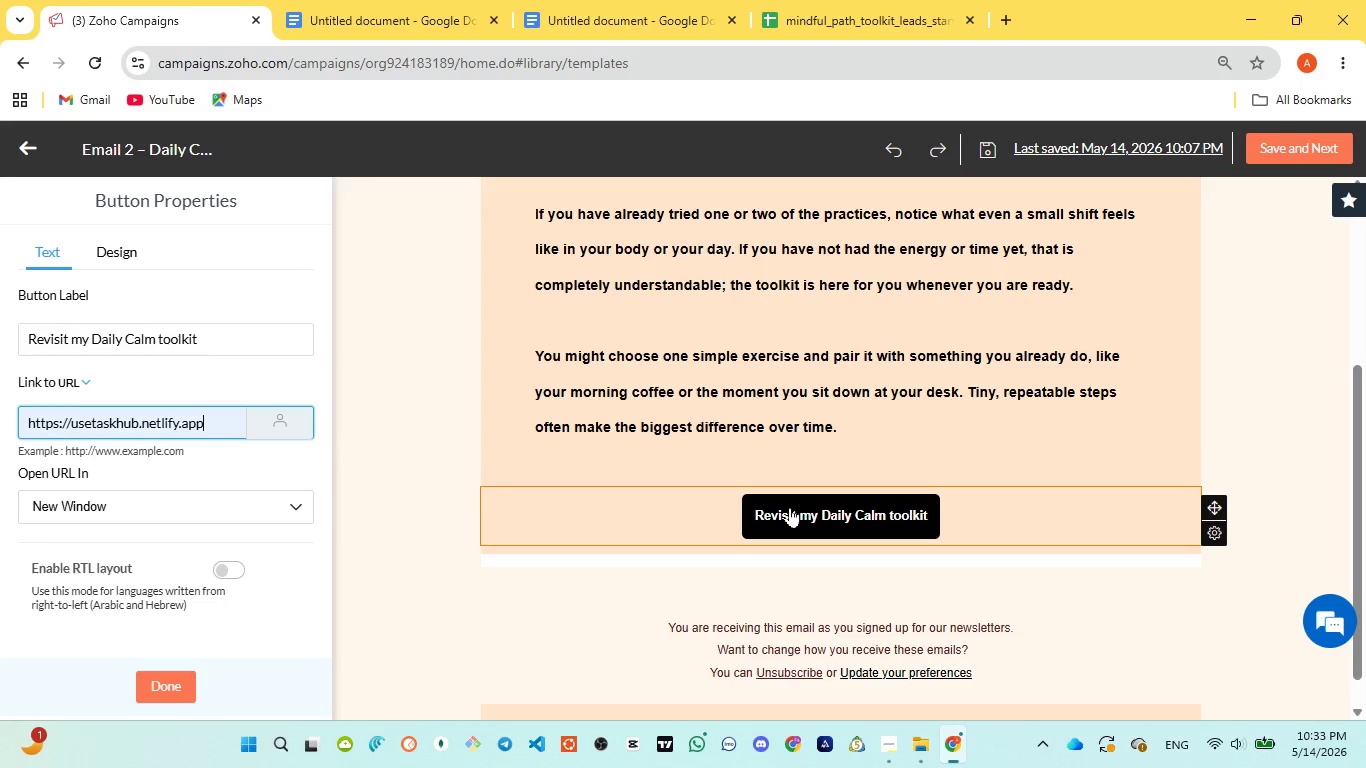 
left_click([650, 513])
 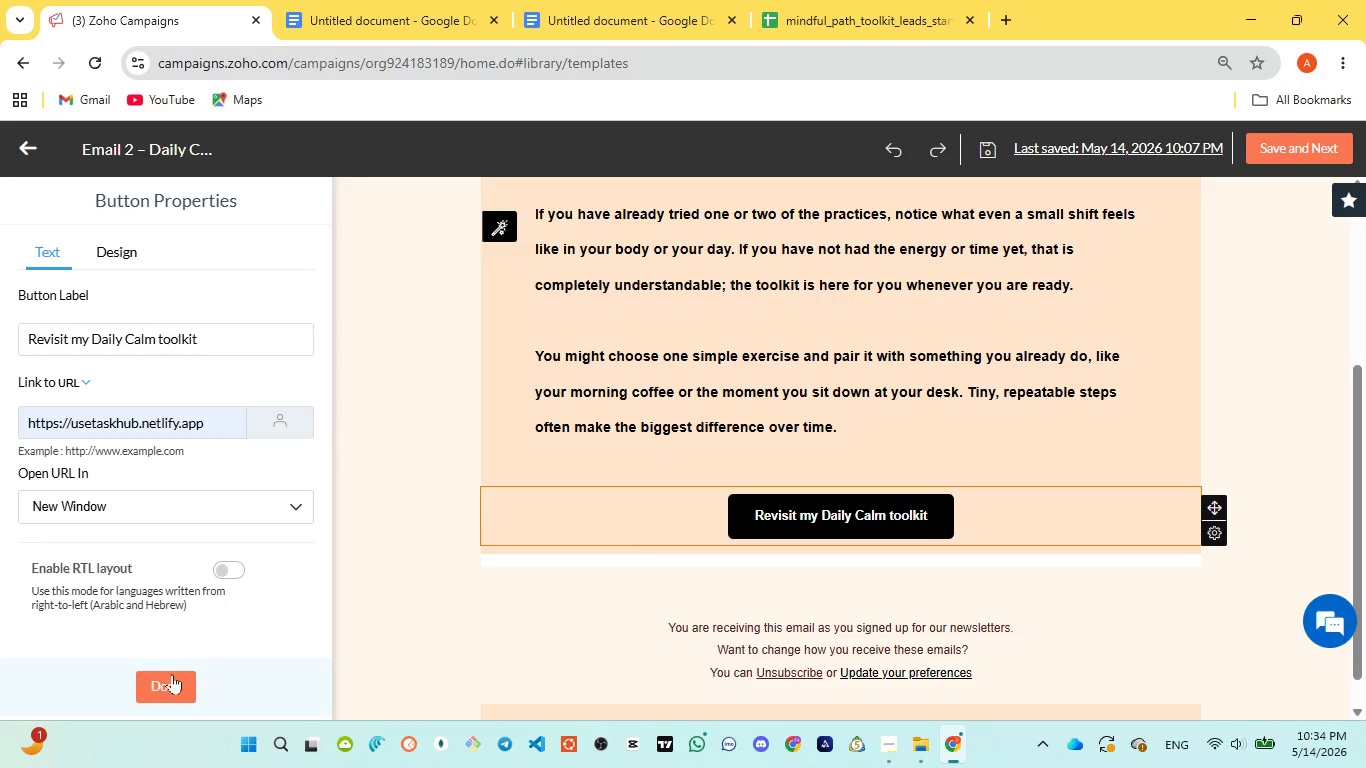 
left_click([171, 674])
 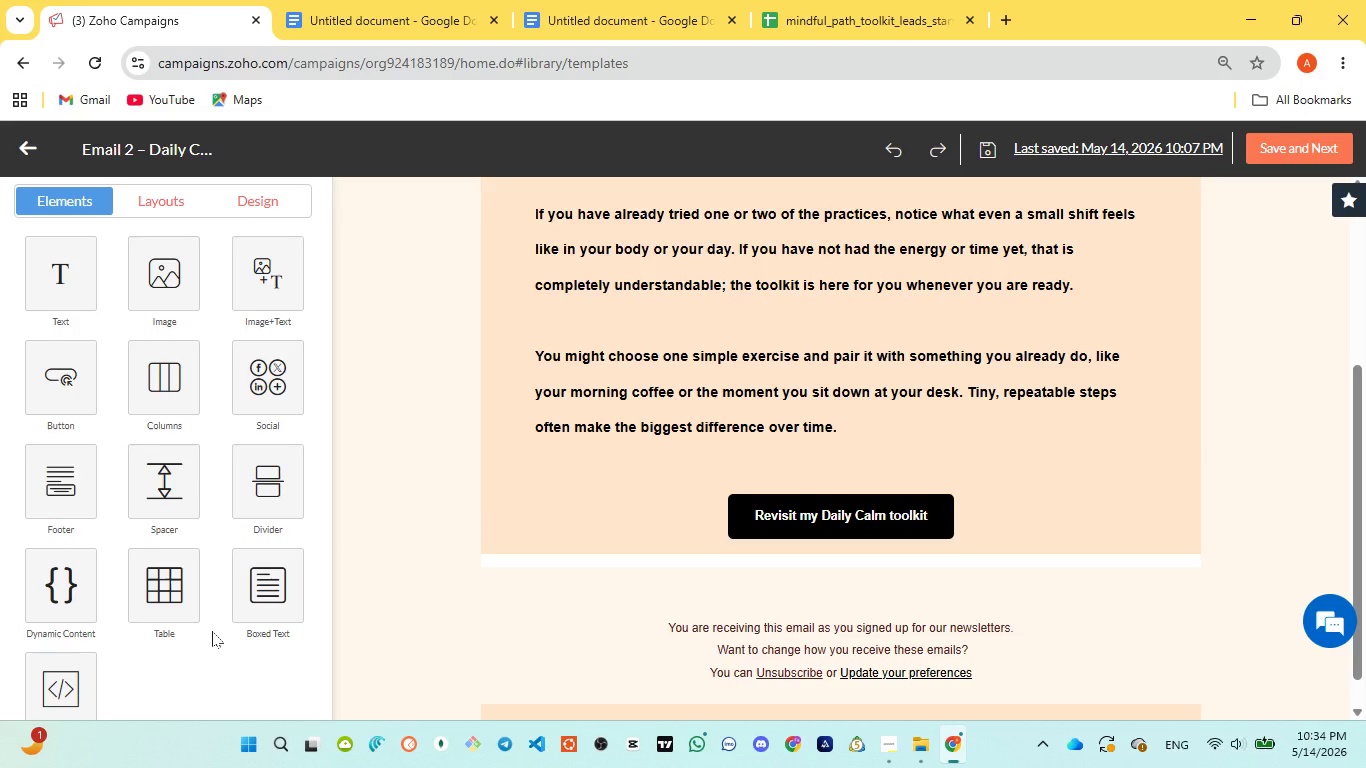 
wait(36.8)
 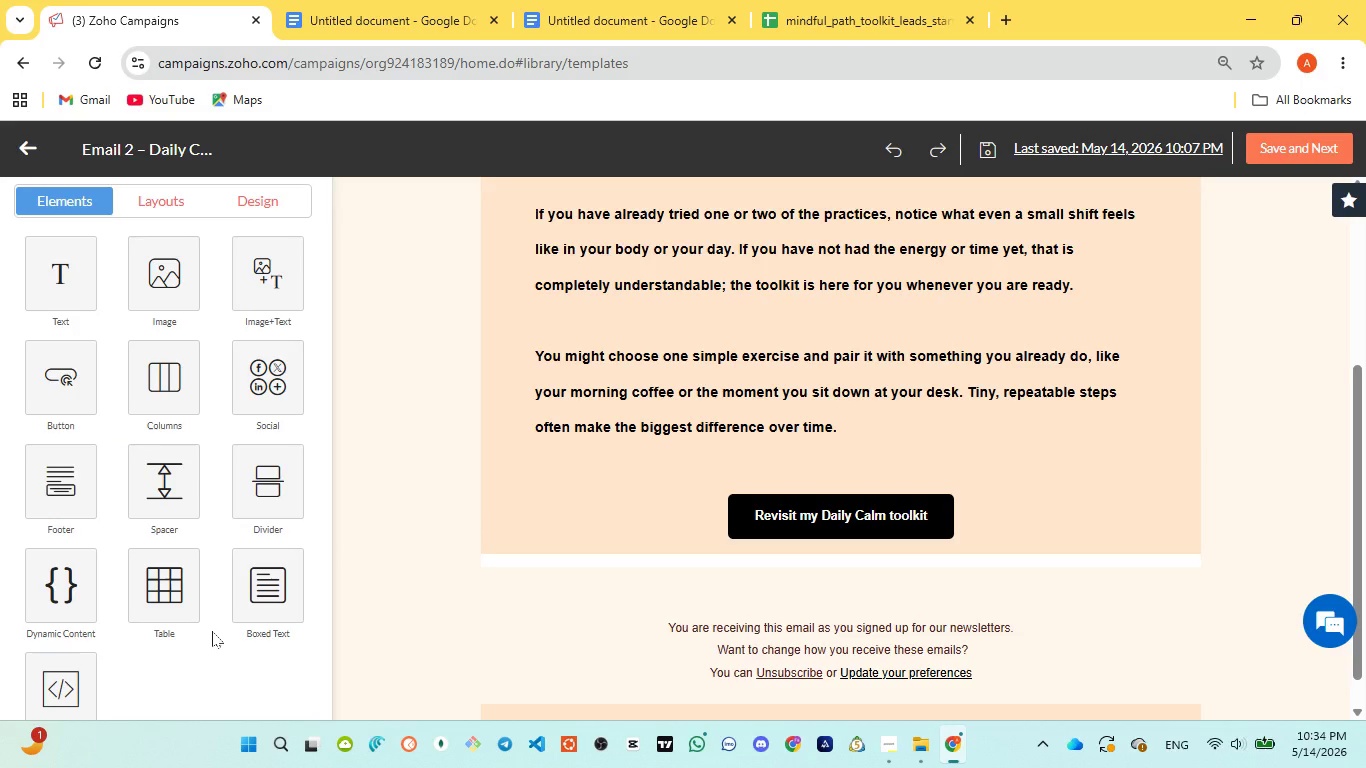 
scroll: coordinate [700, 454], scroll_direction: up, amount: 7.0
 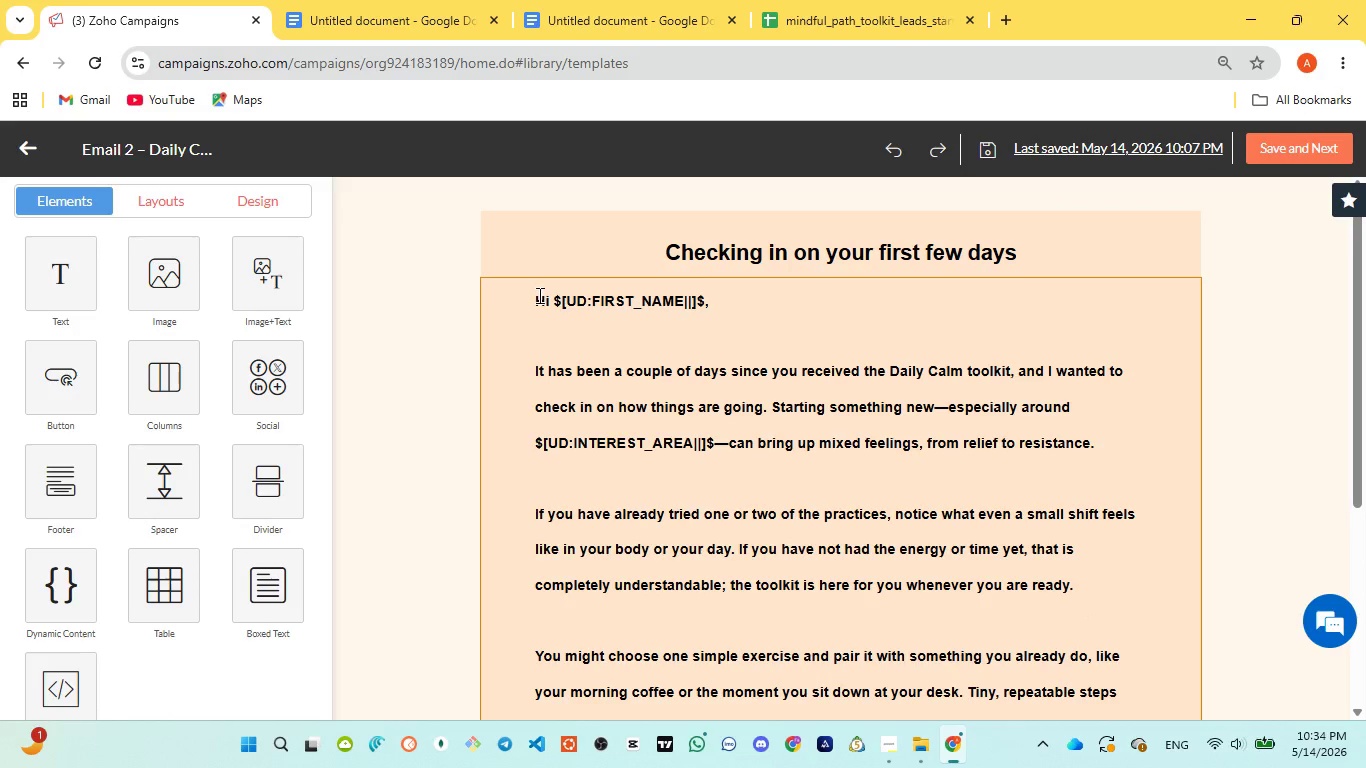 
left_click([538, 295])
 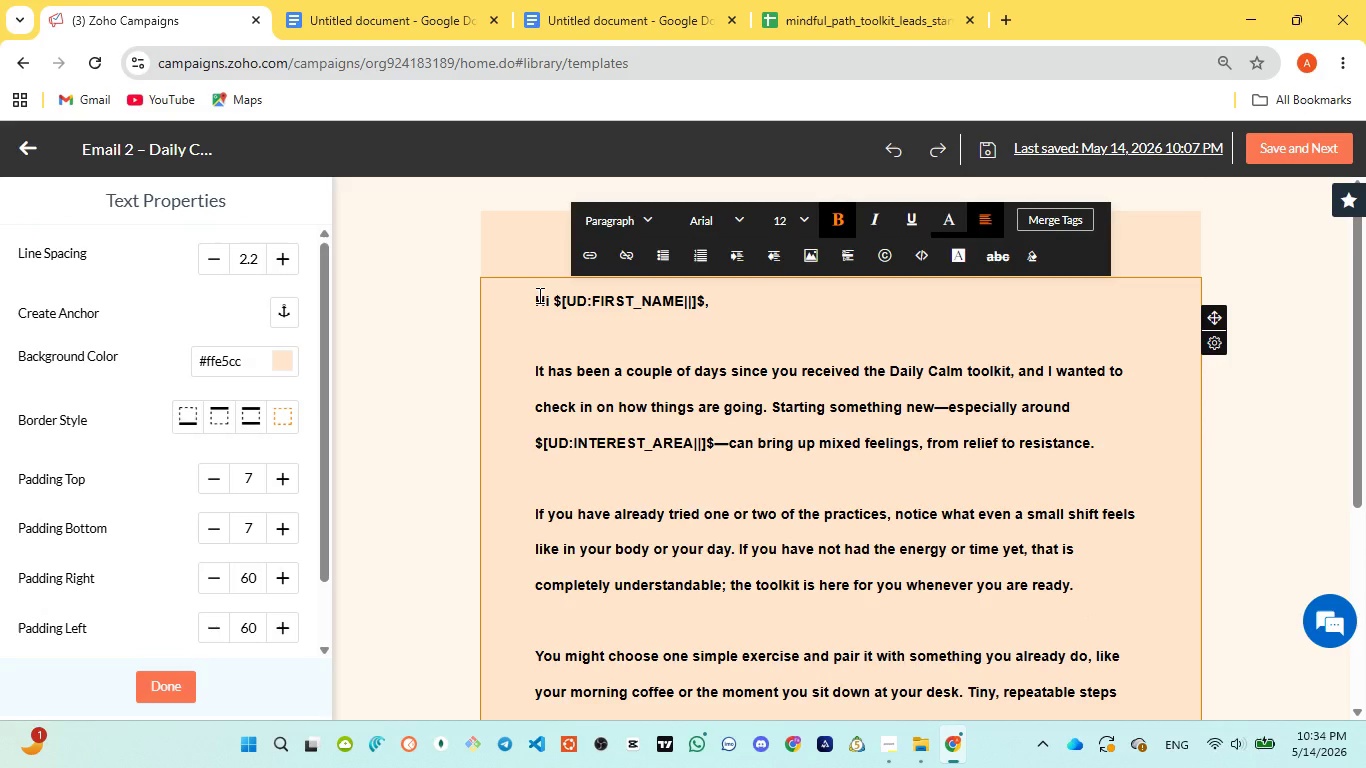 
key(Enter)
 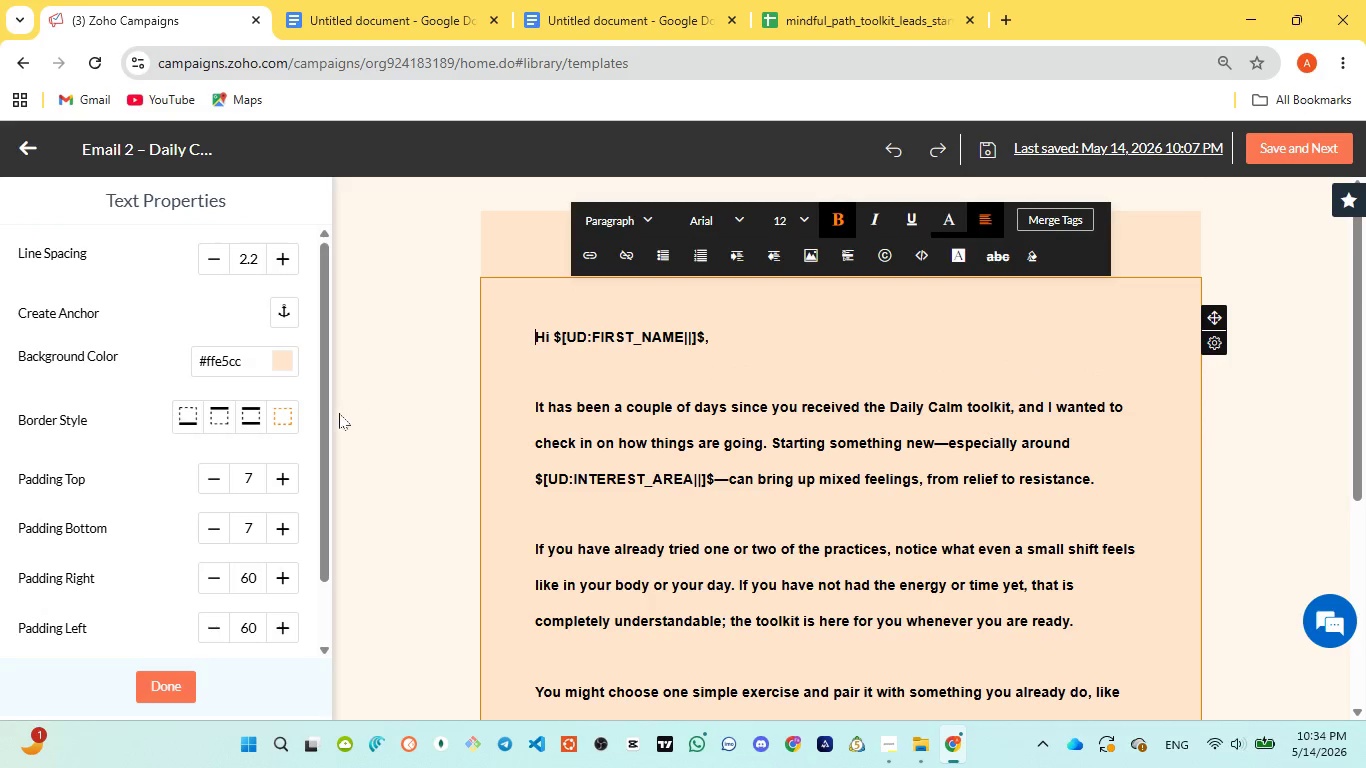 
left_click([441, 430])
 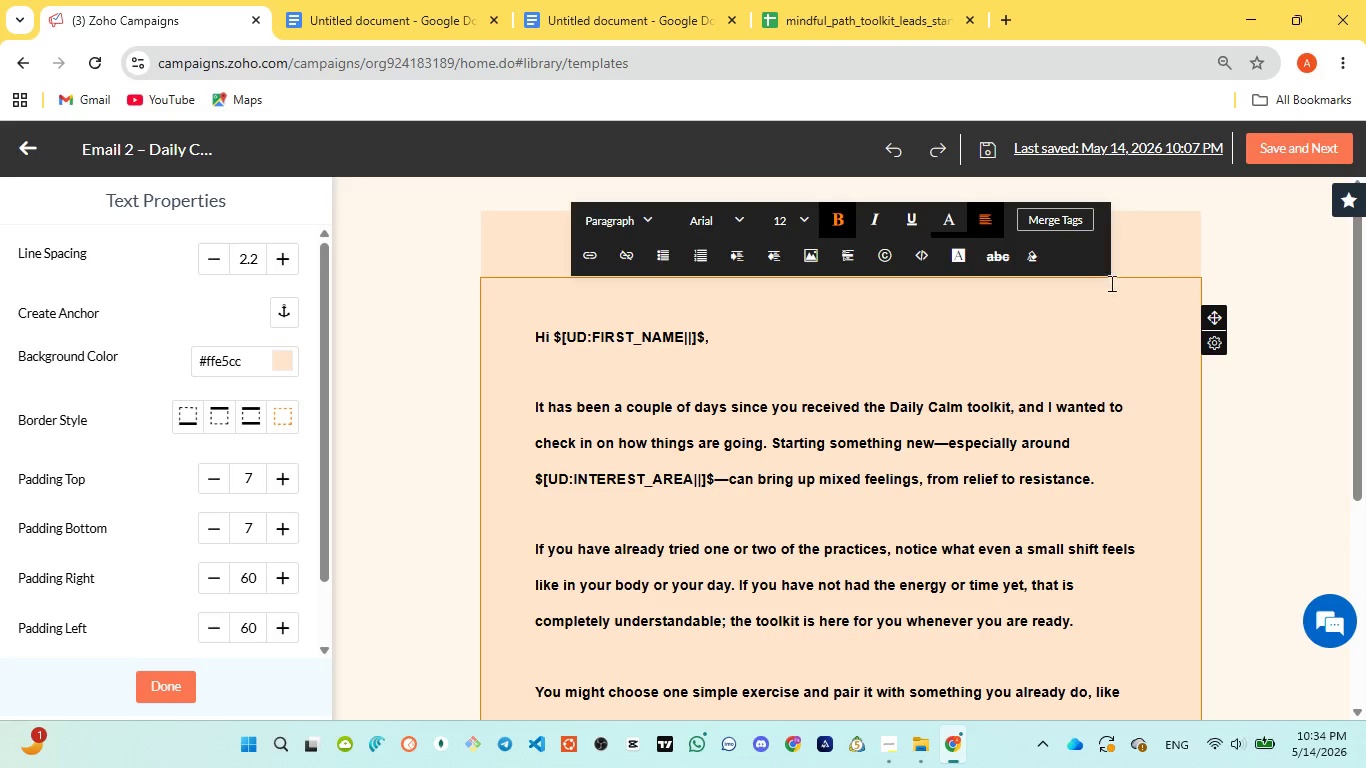 
left_click([1197, 238])
 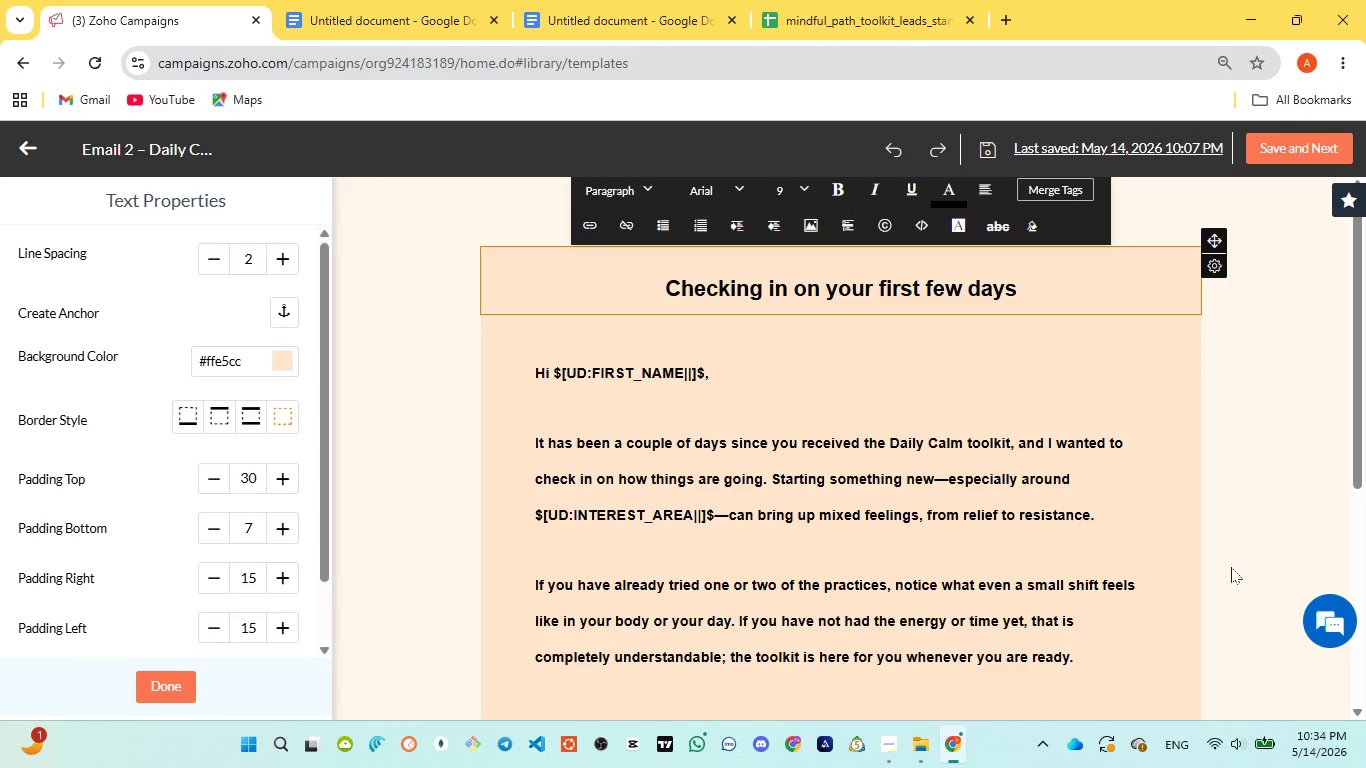 
scroll: coordinate [1231, 567], scroll_direction: none, amount: 0.0
 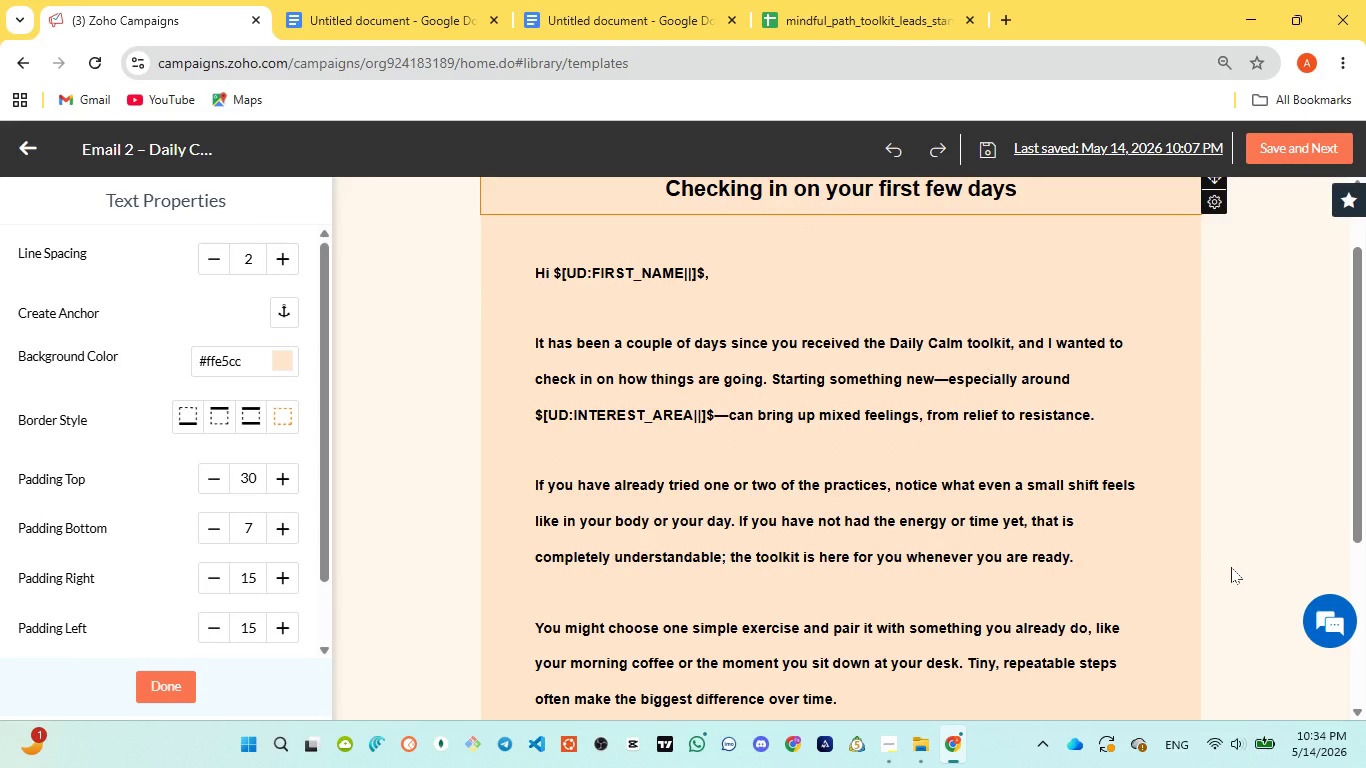 
scroll: coordinate [1231, 567], scroll_direction: down, amount: 2.0
 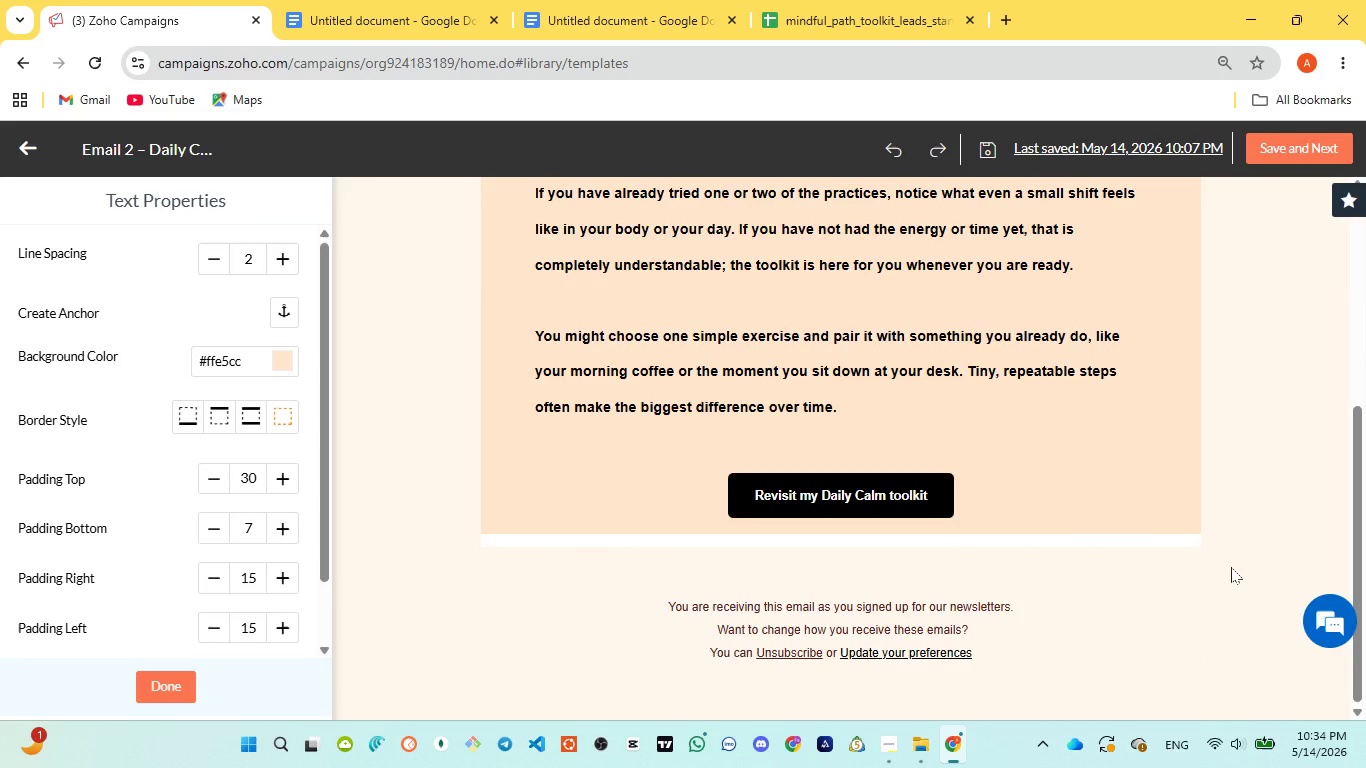 
scroll: coordinate [1231, 567], scroll_direction: up, amount: 4.0
 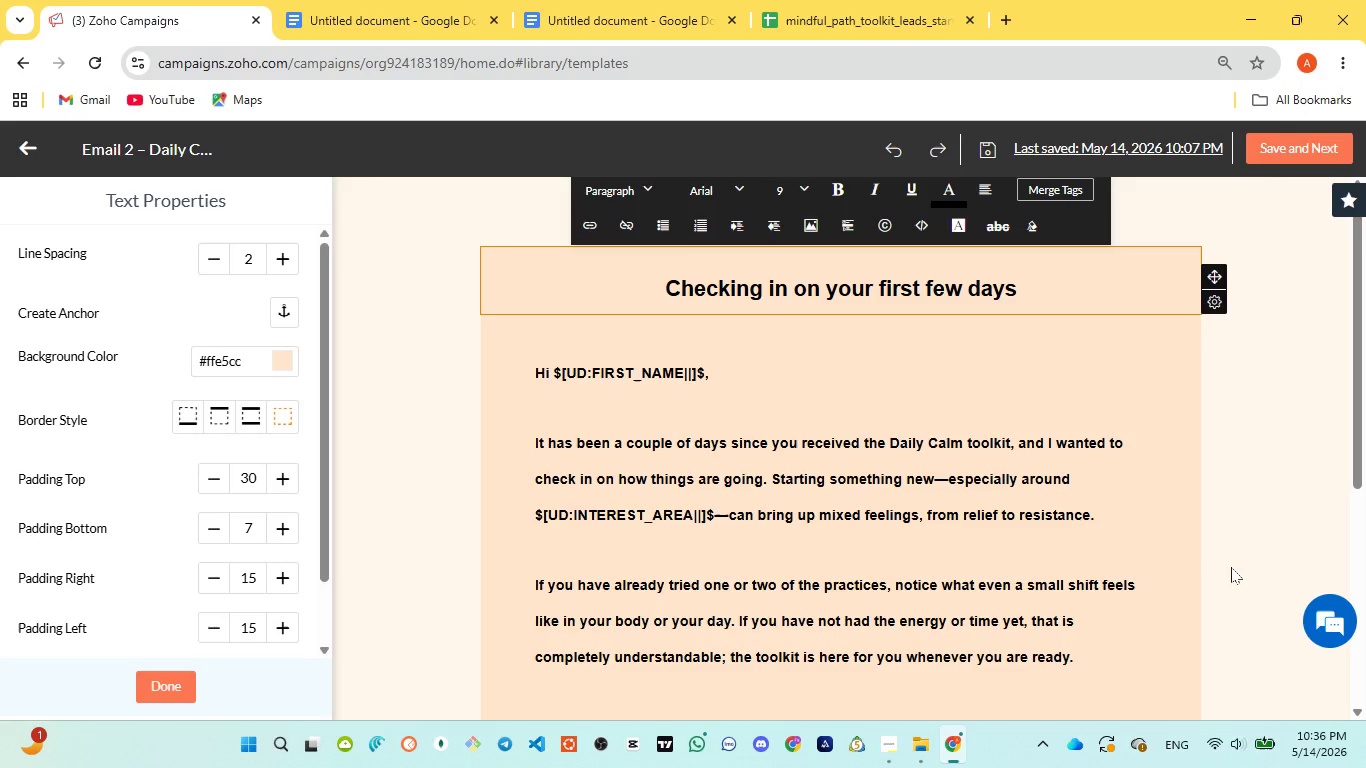 
wait(76.13)
 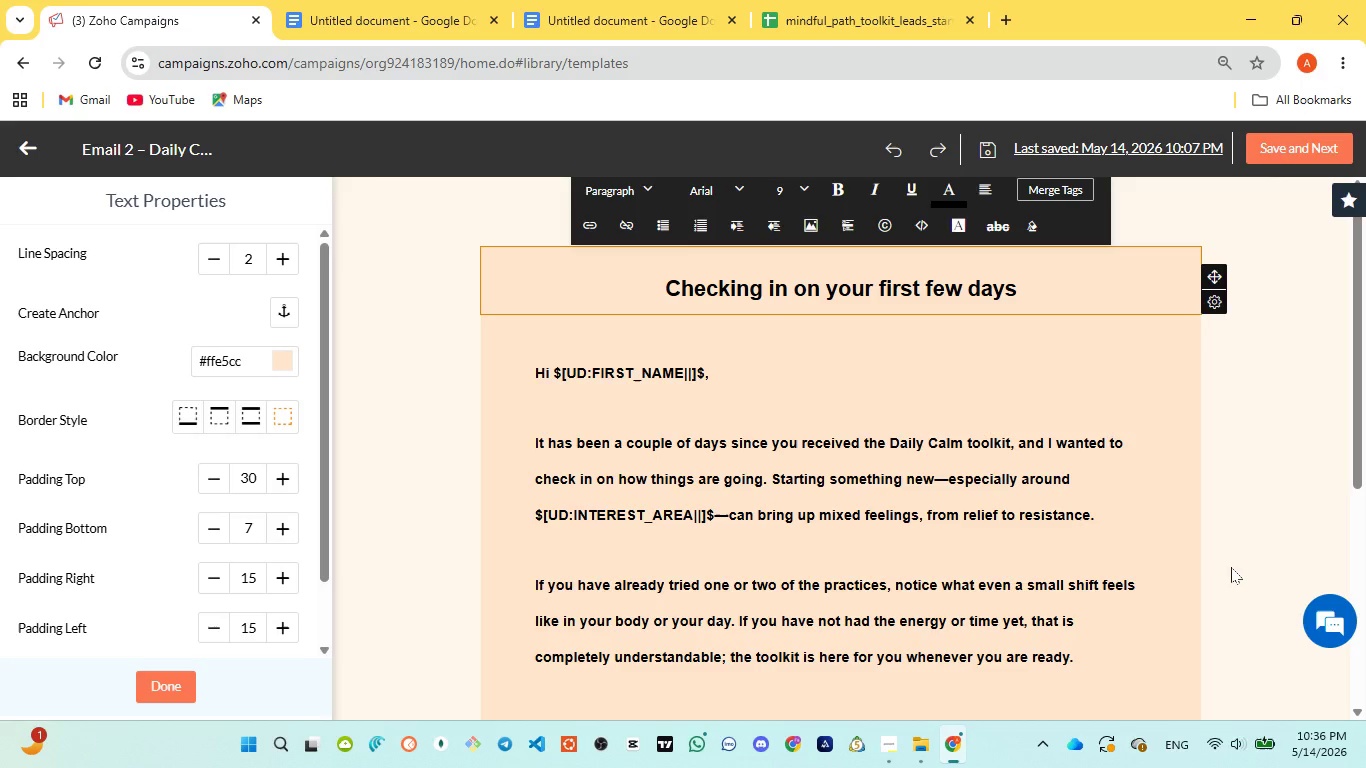 
scroll: coordinate [1278, 560], scroll_direction: down, amount: 2.0
 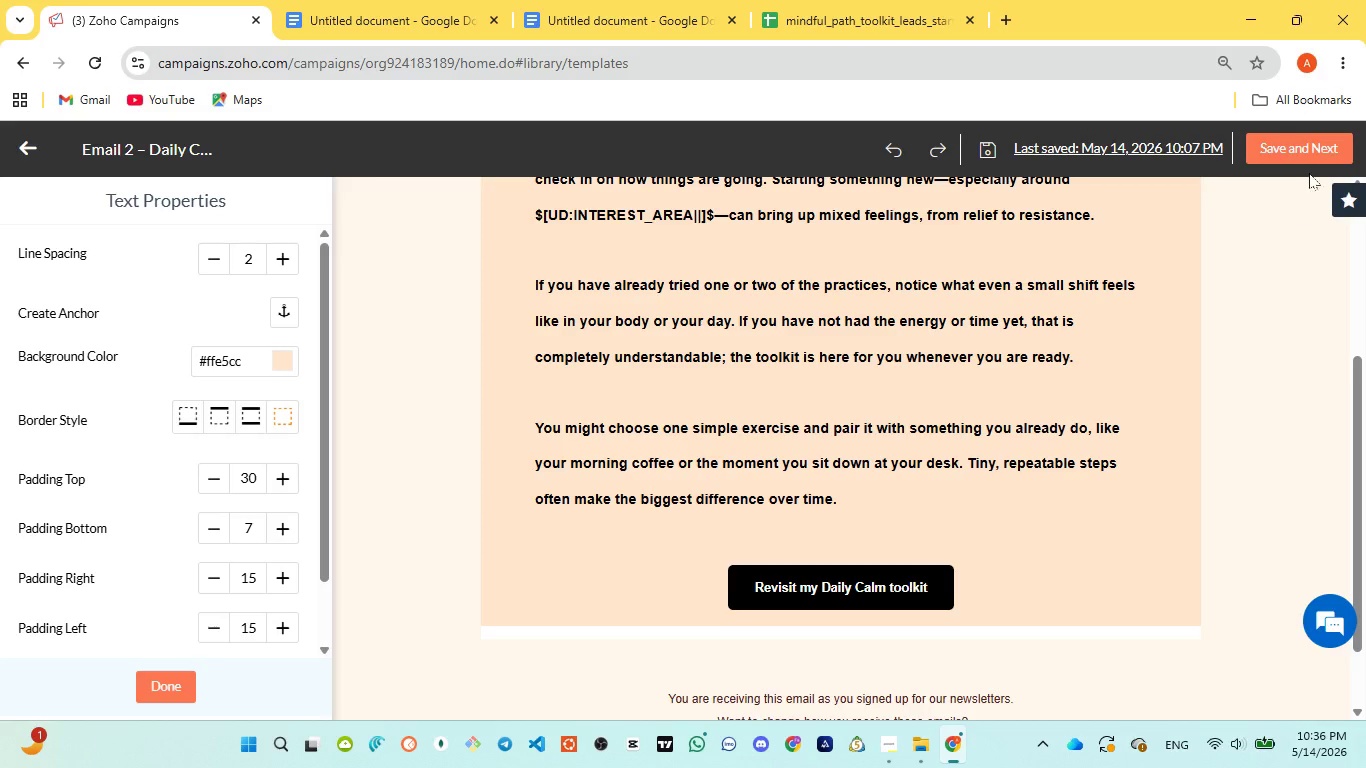 
left_click([1301, 147])
 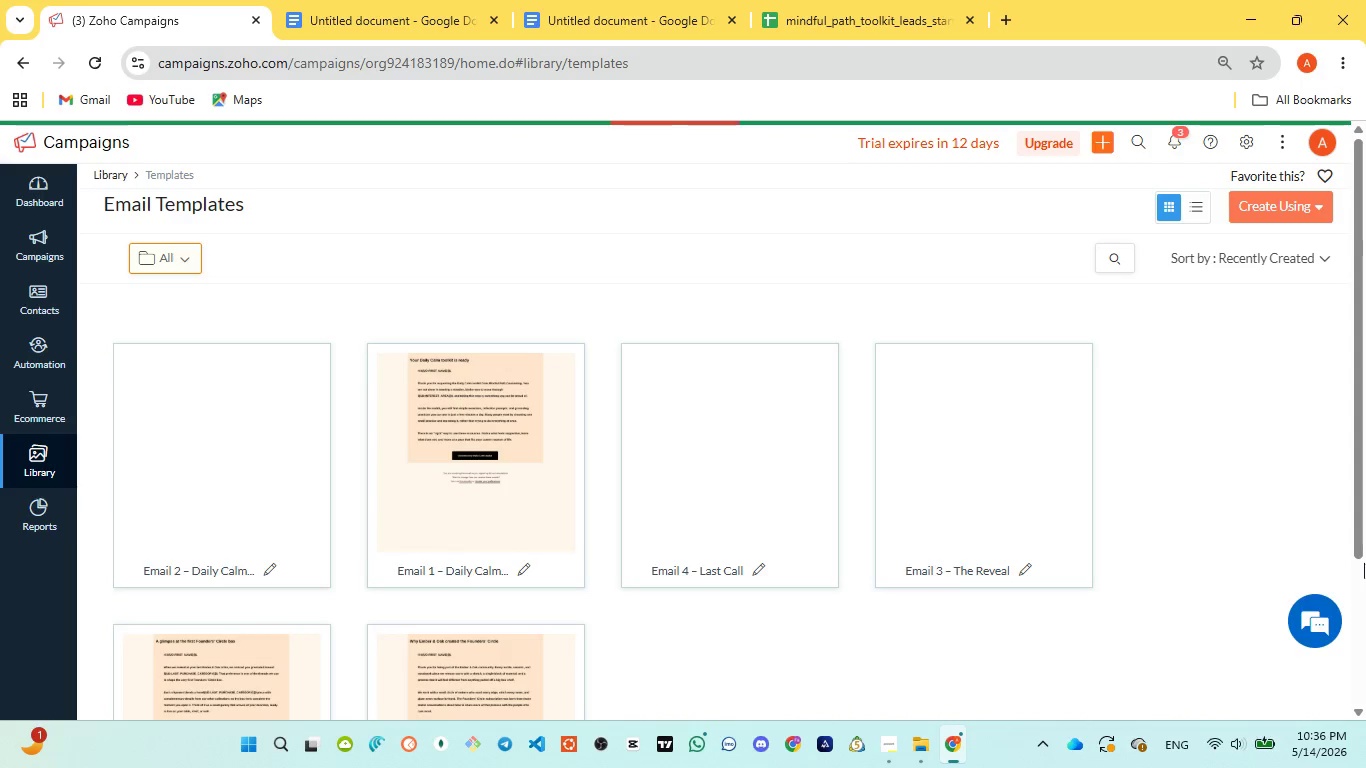 
wait(33.03)
 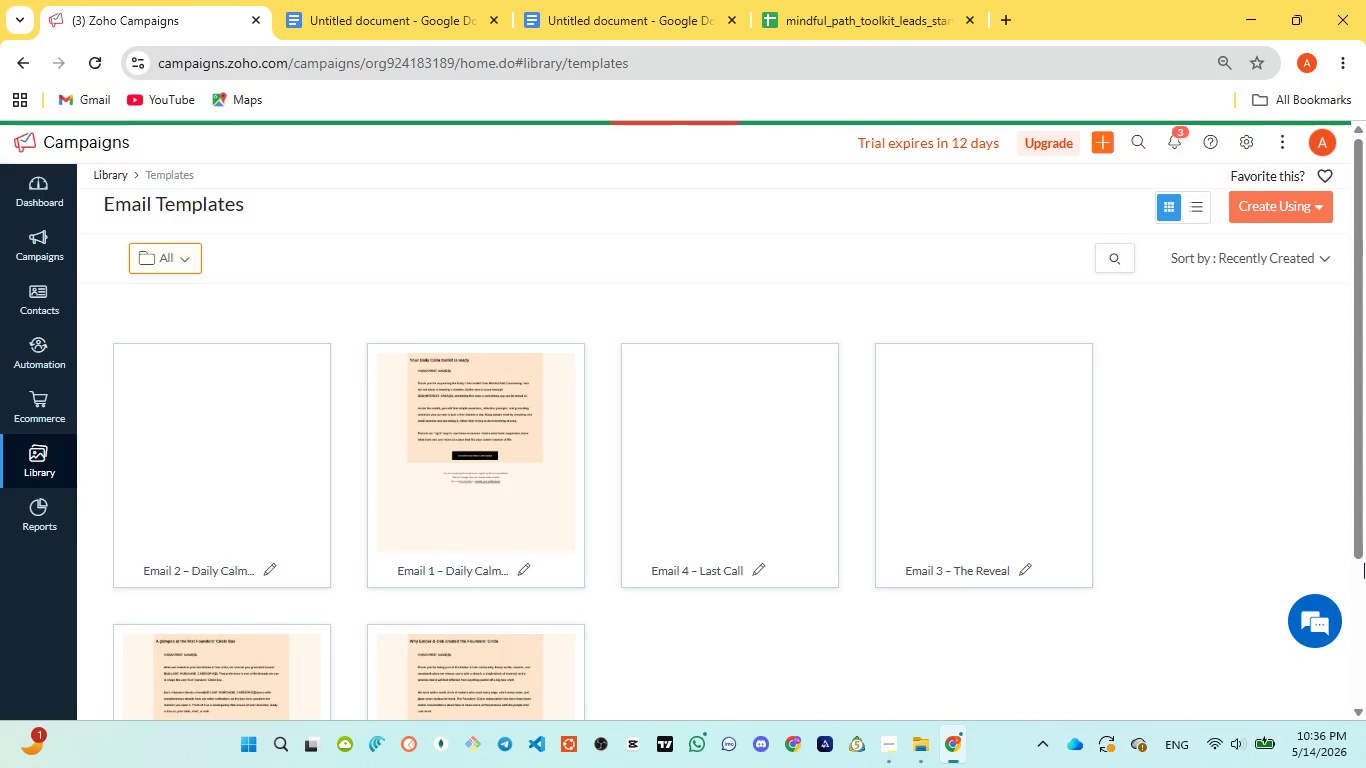 
left_click([395, 526])
 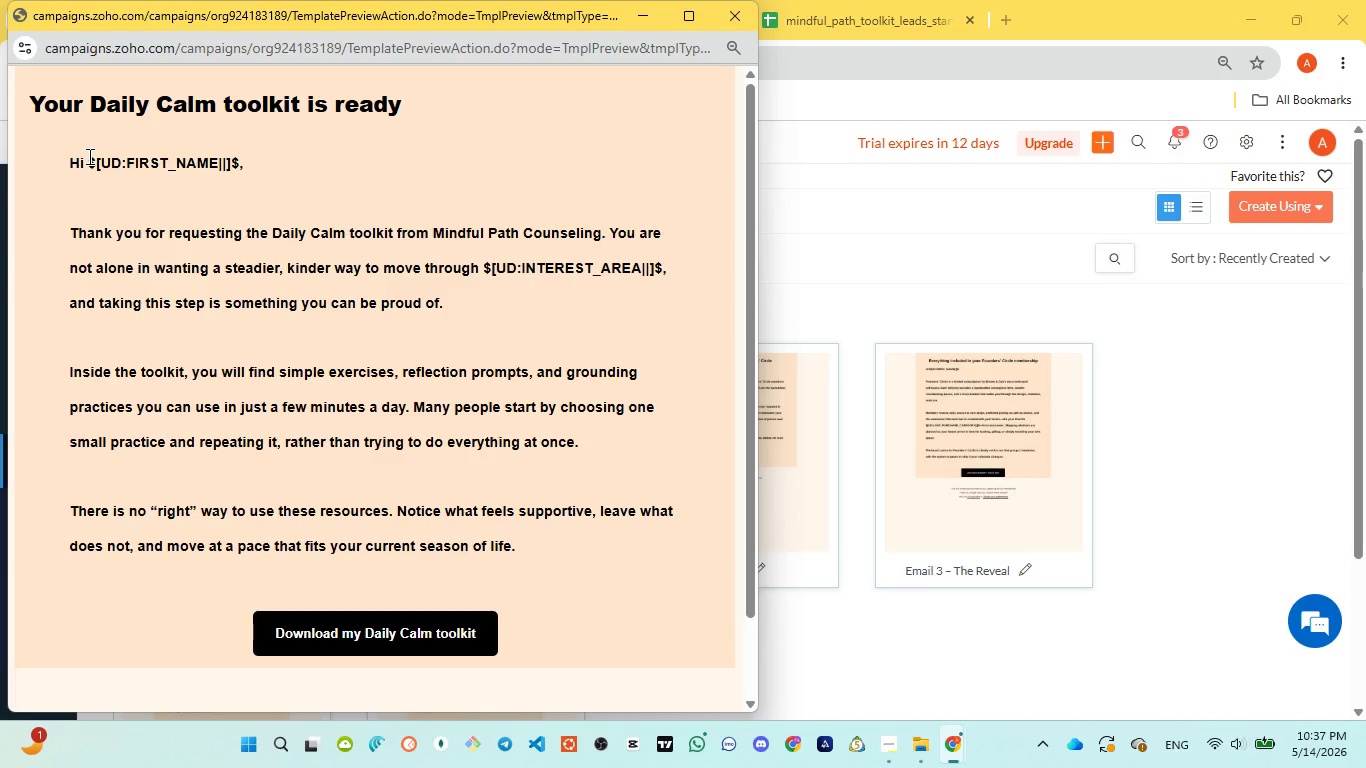 
wait(20.41)
 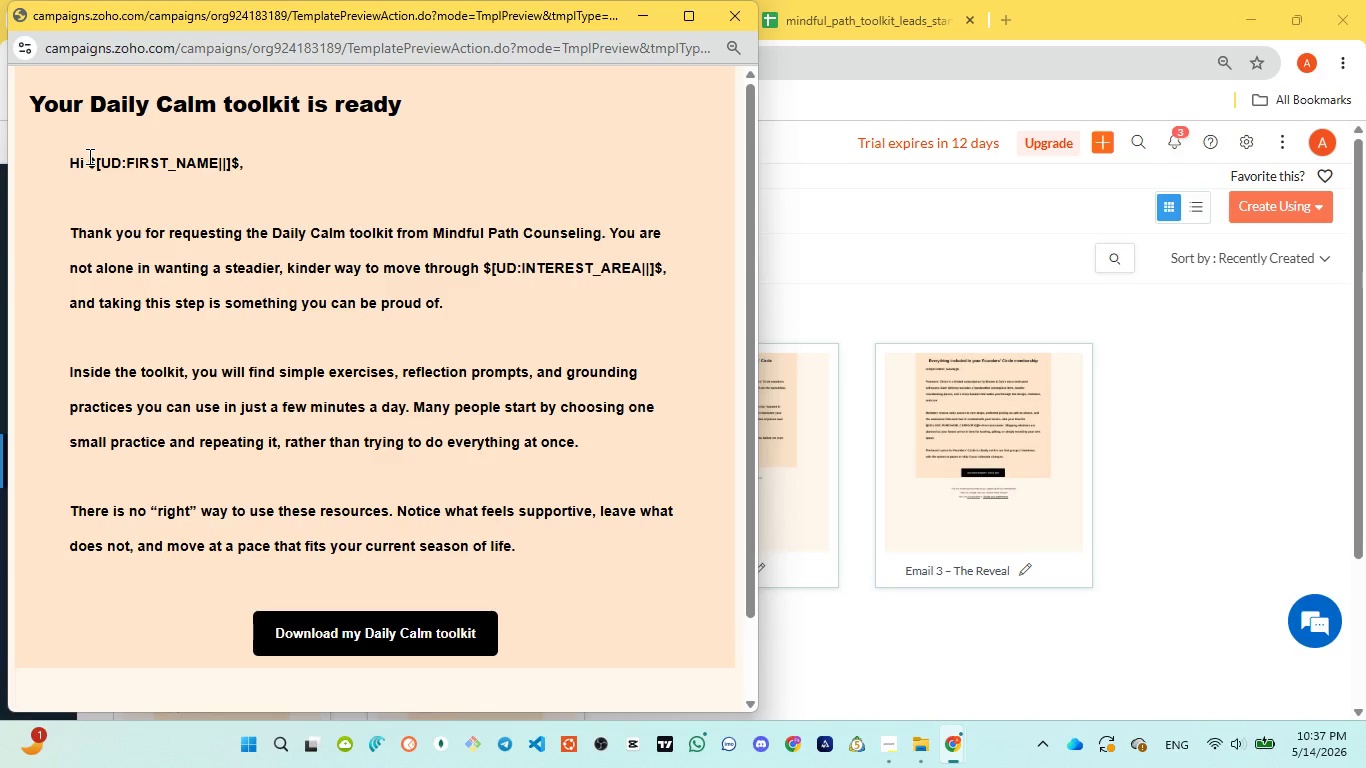 
left_click_drag(start_coordinate=[88, 156], to_coordinate=[241, 164])
 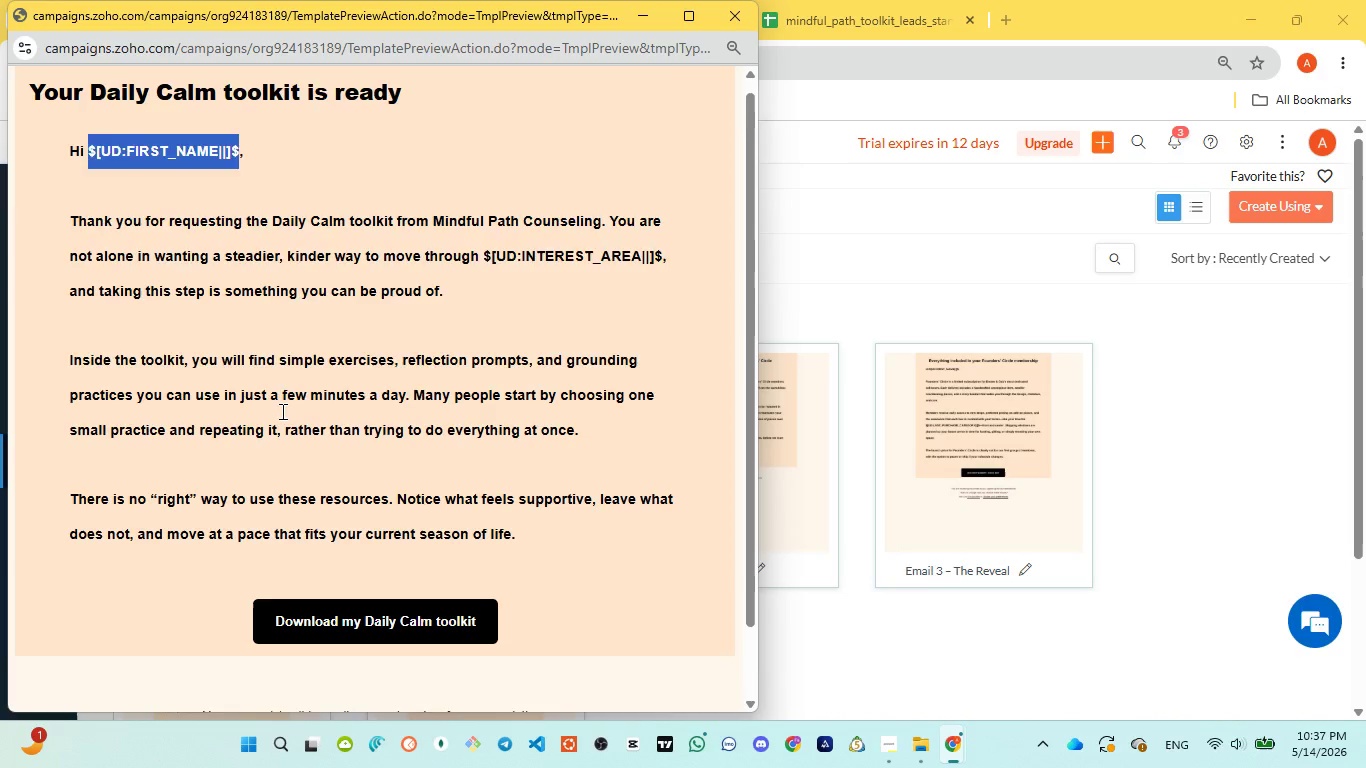 
scroll: coordinate [281, 411], scroll_direction: down, amount: 1.0
 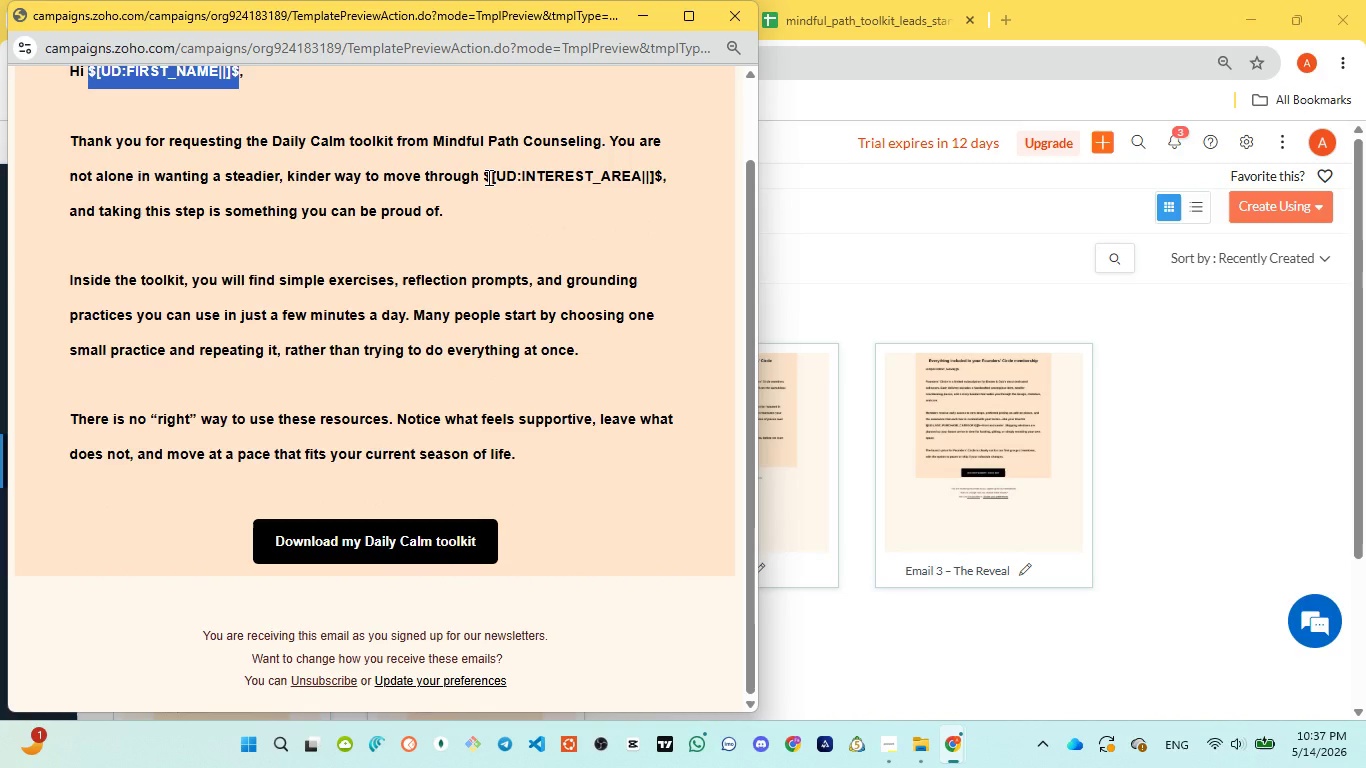 
left_click_drag(start_coordinate=[487, 177], to_coordinate=[662, 176])
 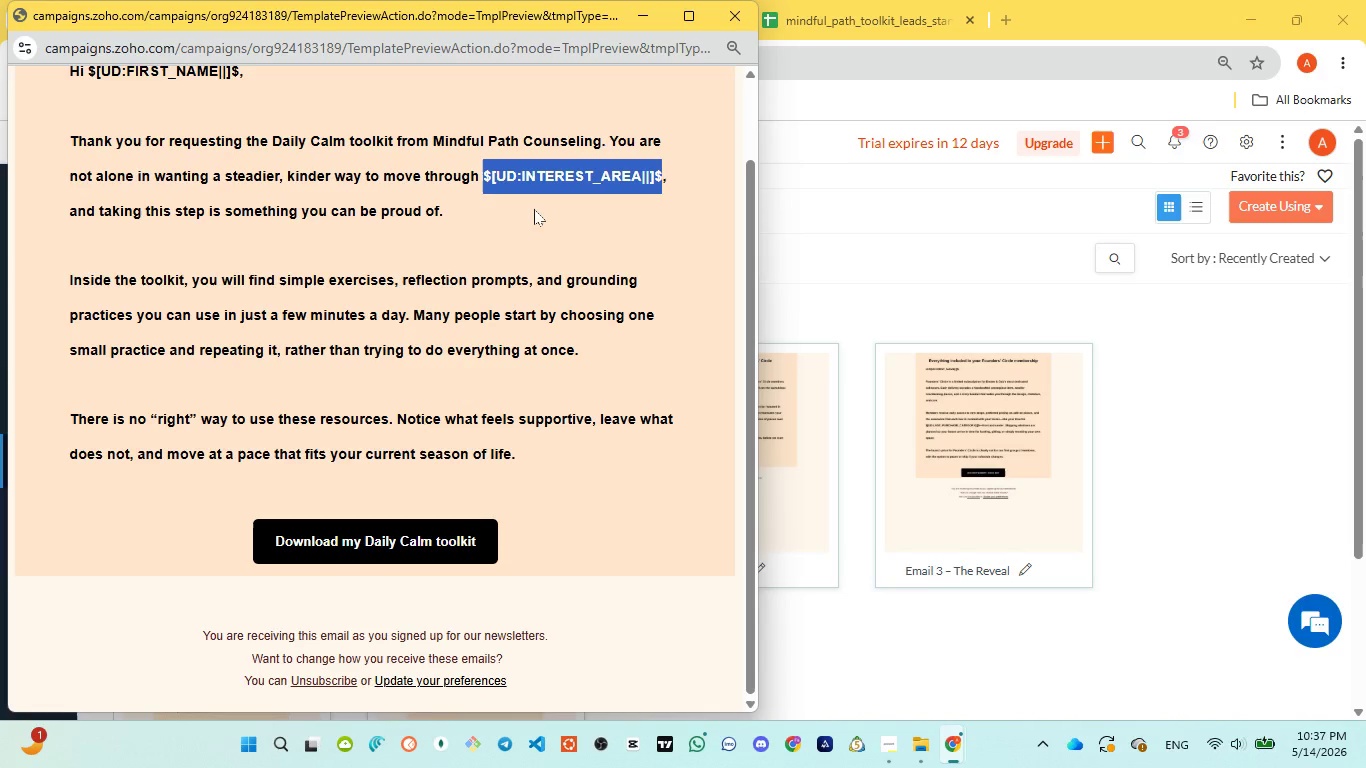 
wait(7.09)
 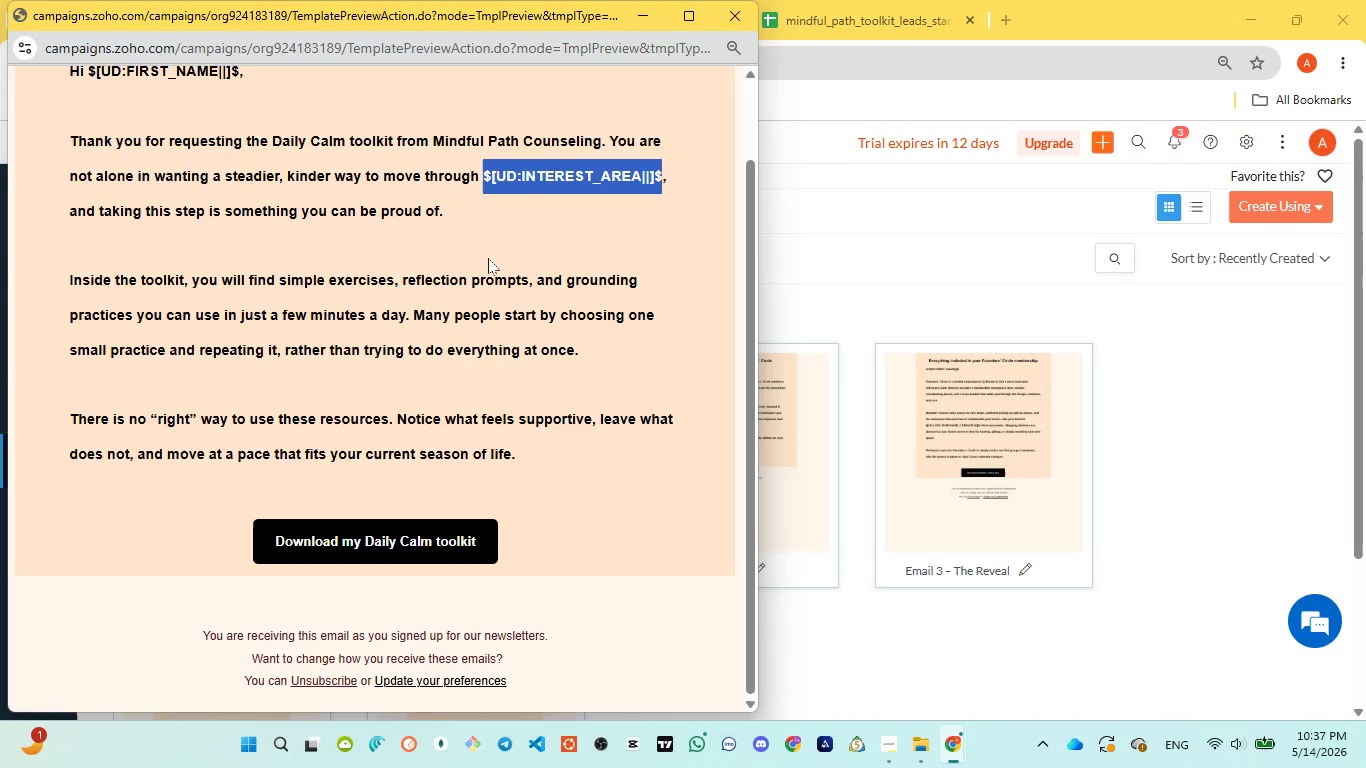 
scroll: coordinate [575, 239], scroll_direction: down, amount: 3.0
 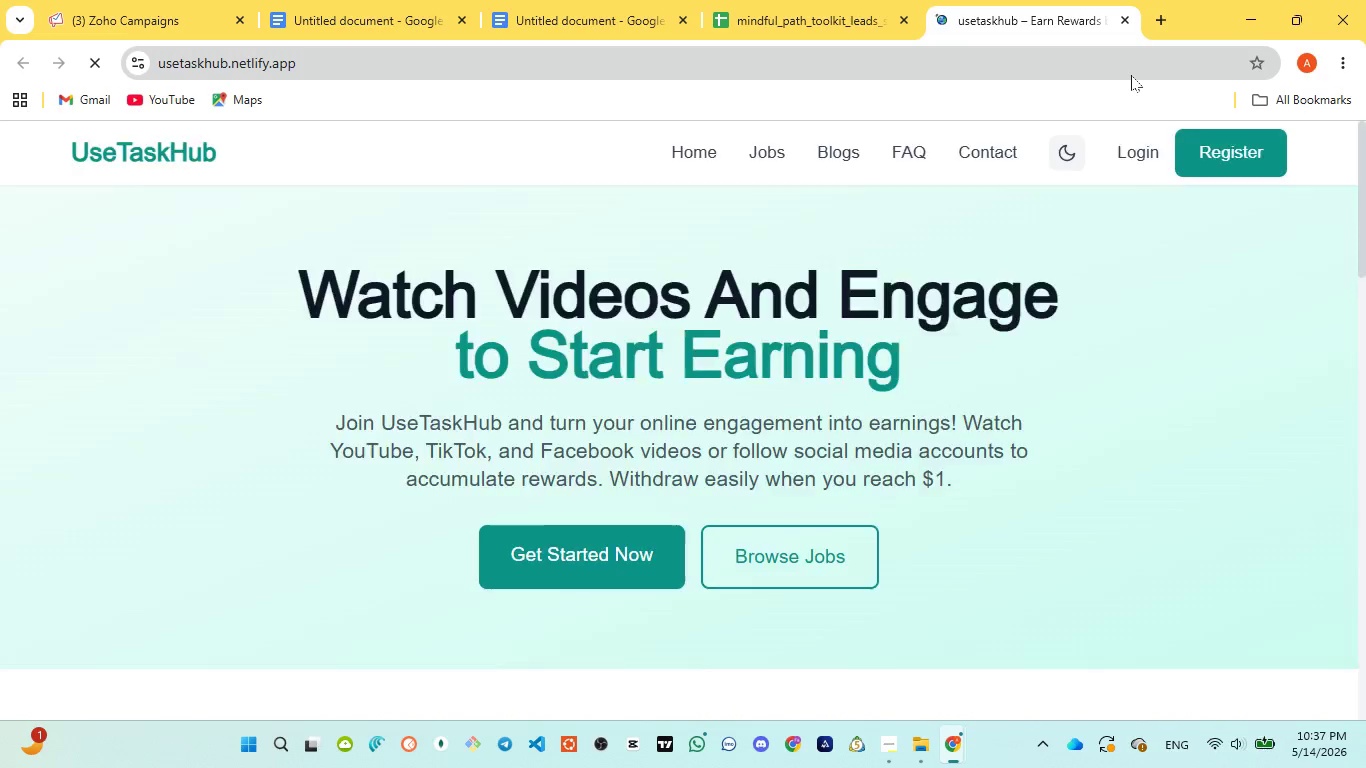 
wait(10.65)
 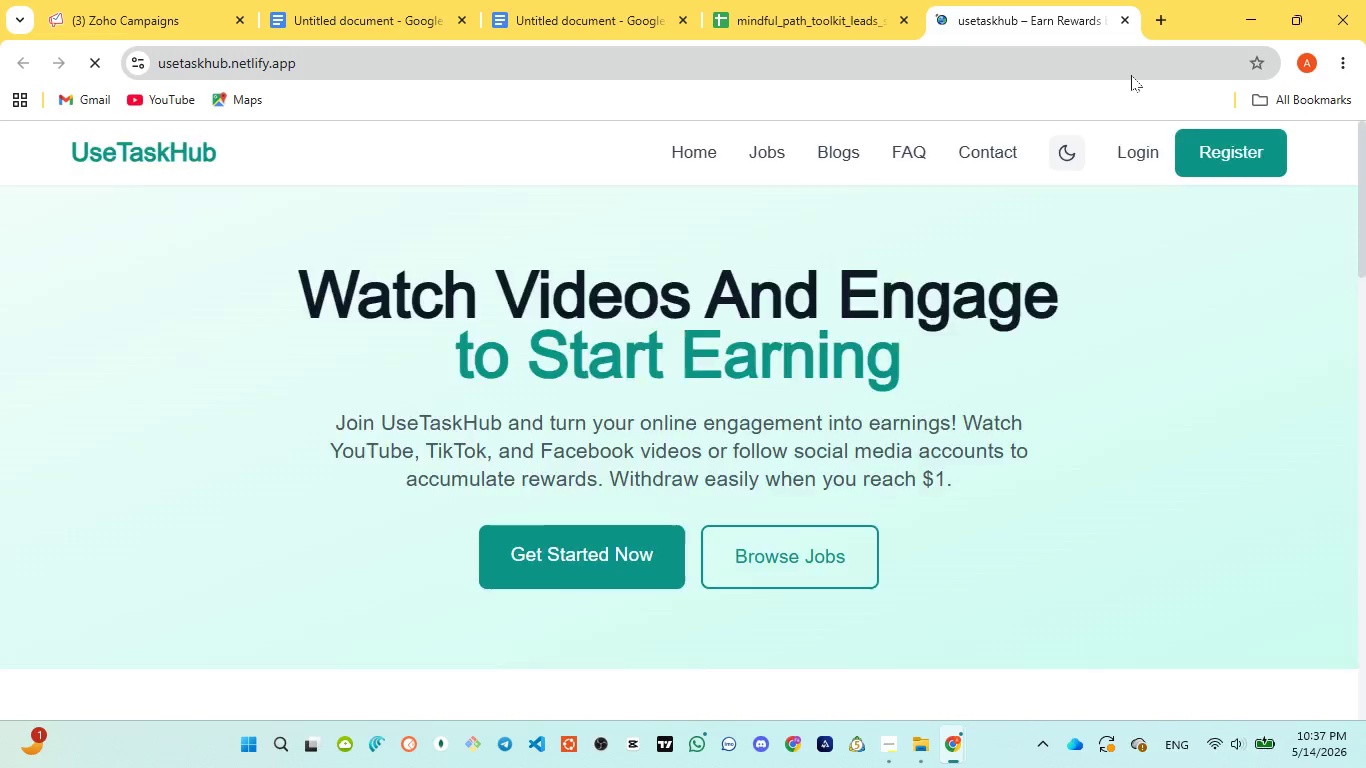 
left_click([1120, 12])